 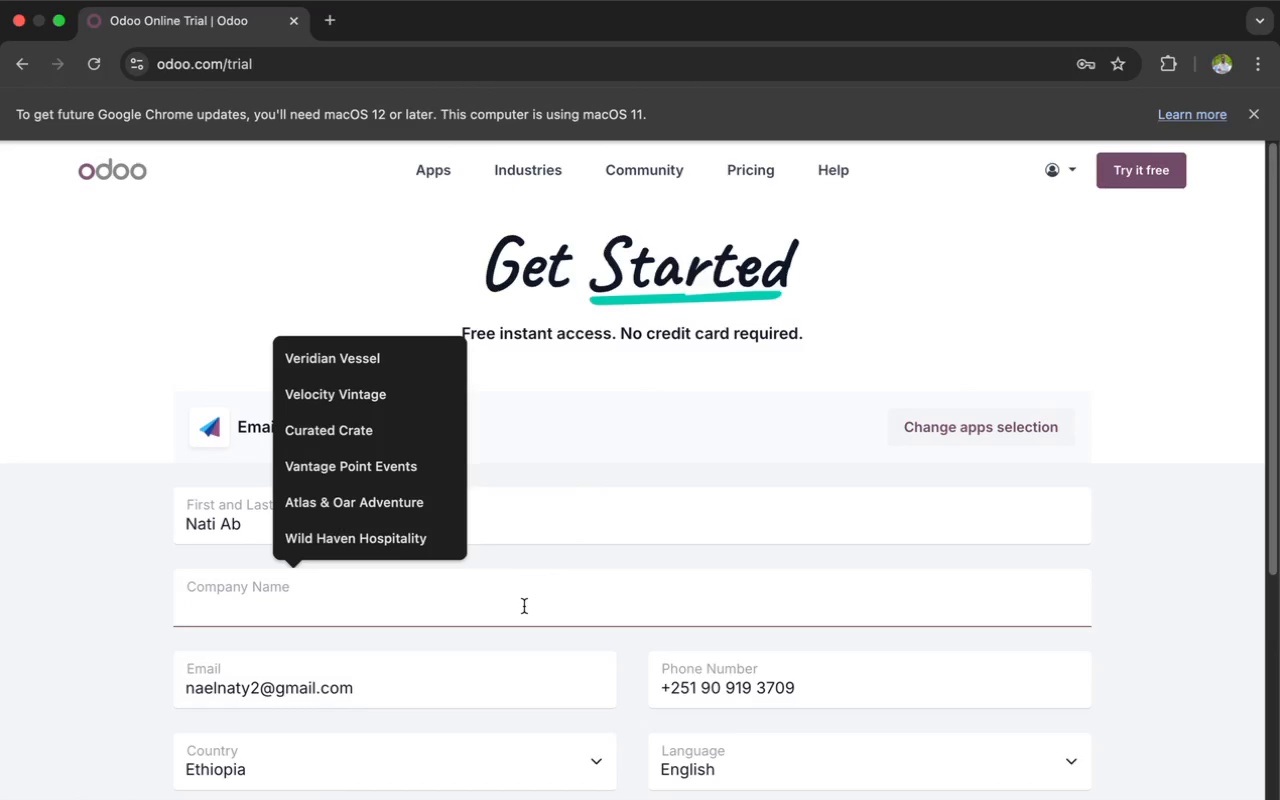 
key(Meta+CommandLeft)
 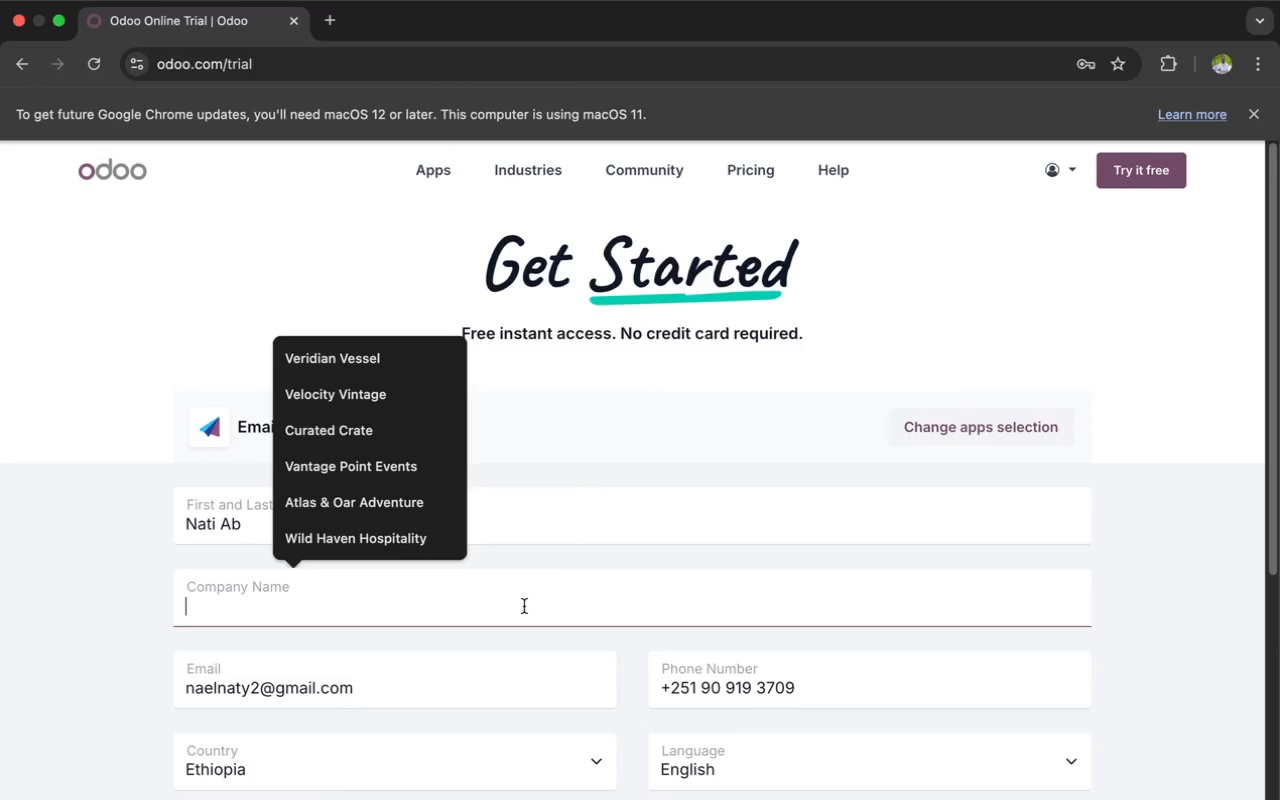 
key(Meta+V)
 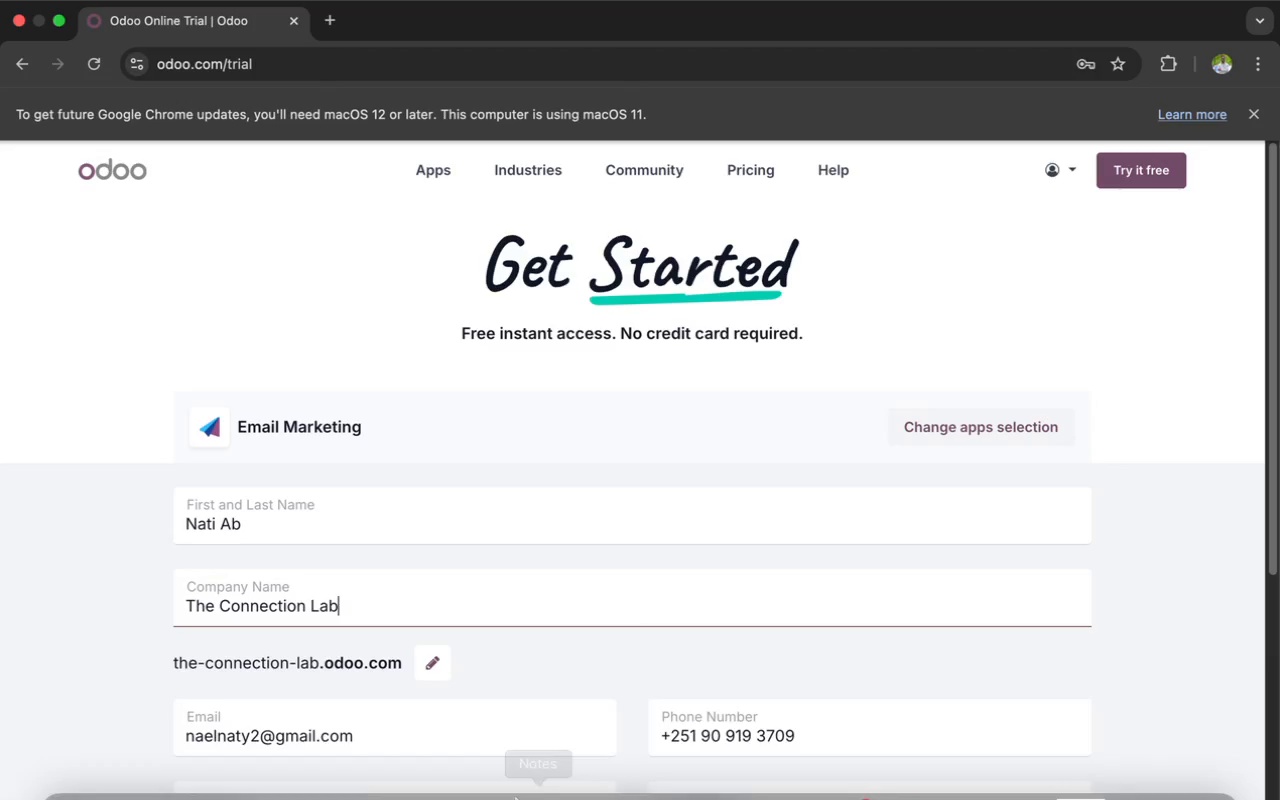 
scroll: coordinate [523, 582], scroll_direction: down, amount: 20.0
 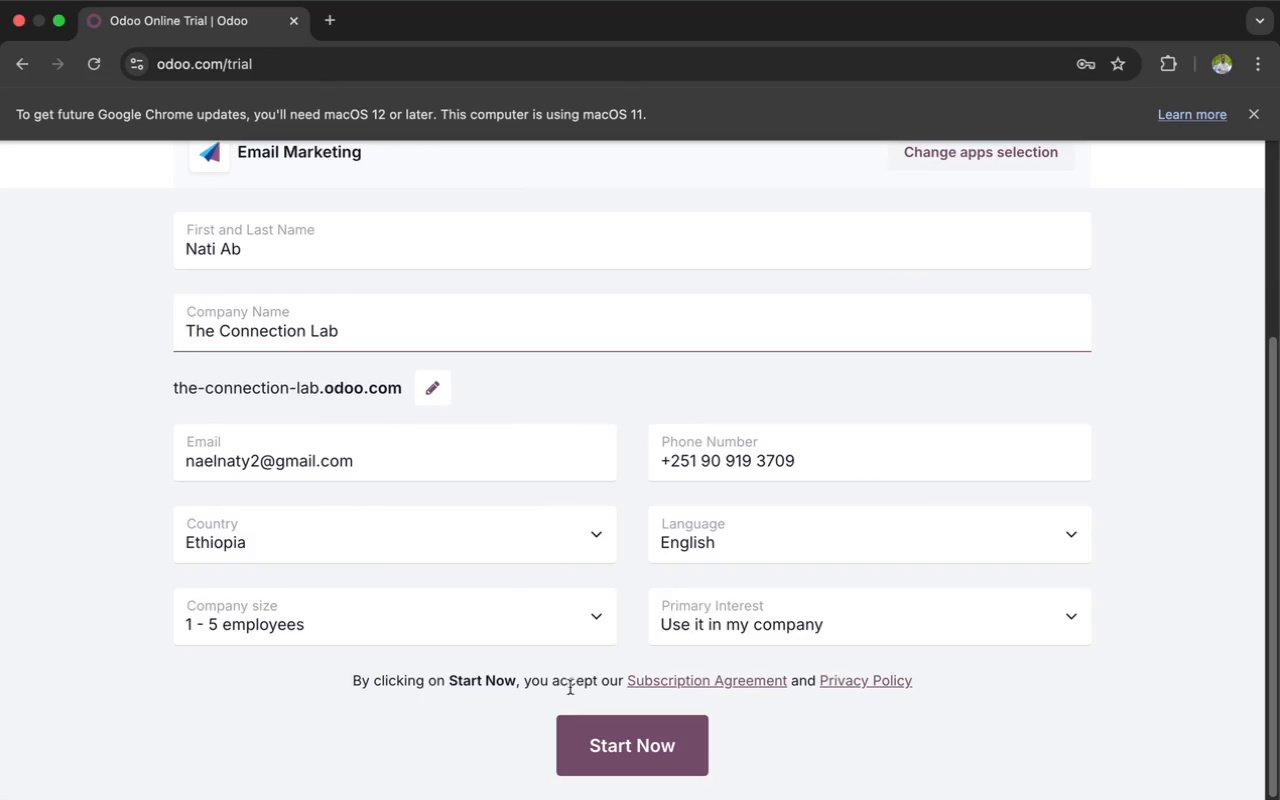 
left_click([578, 738])
 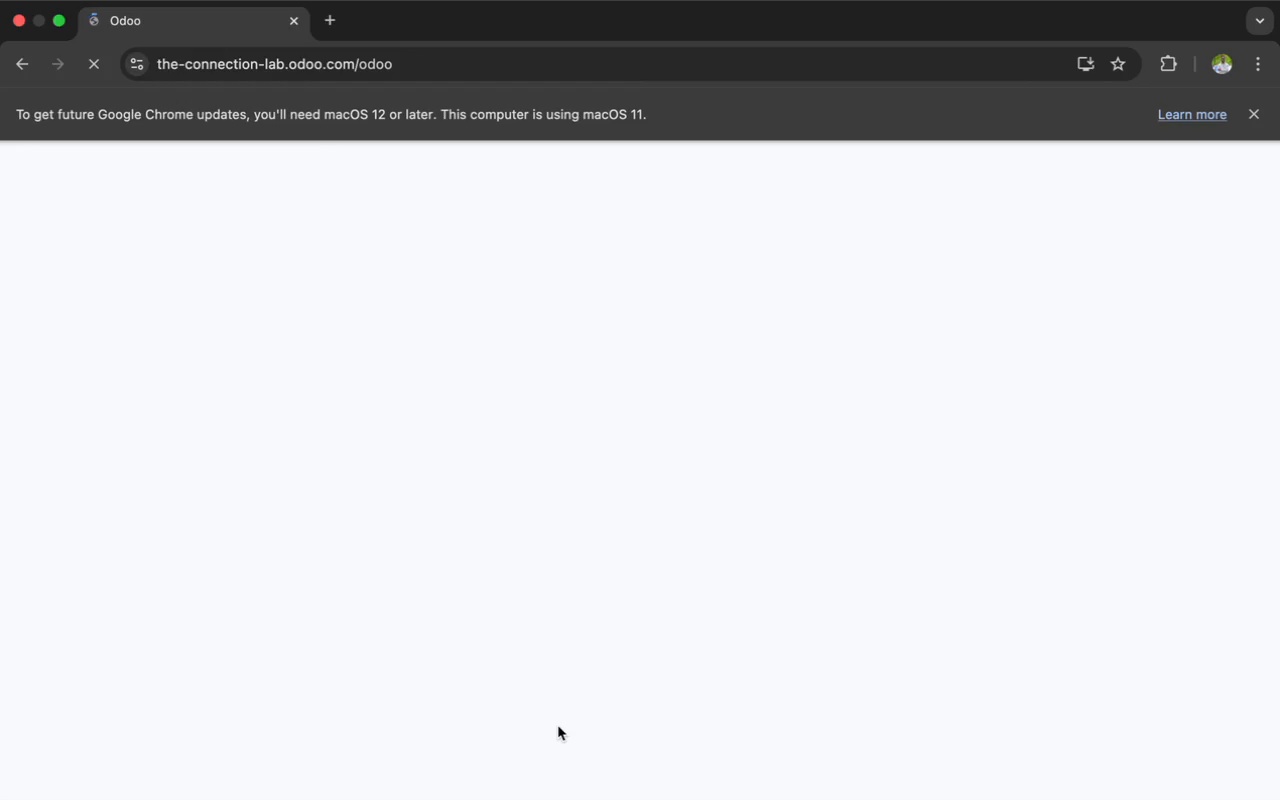 
wait(26.05)
 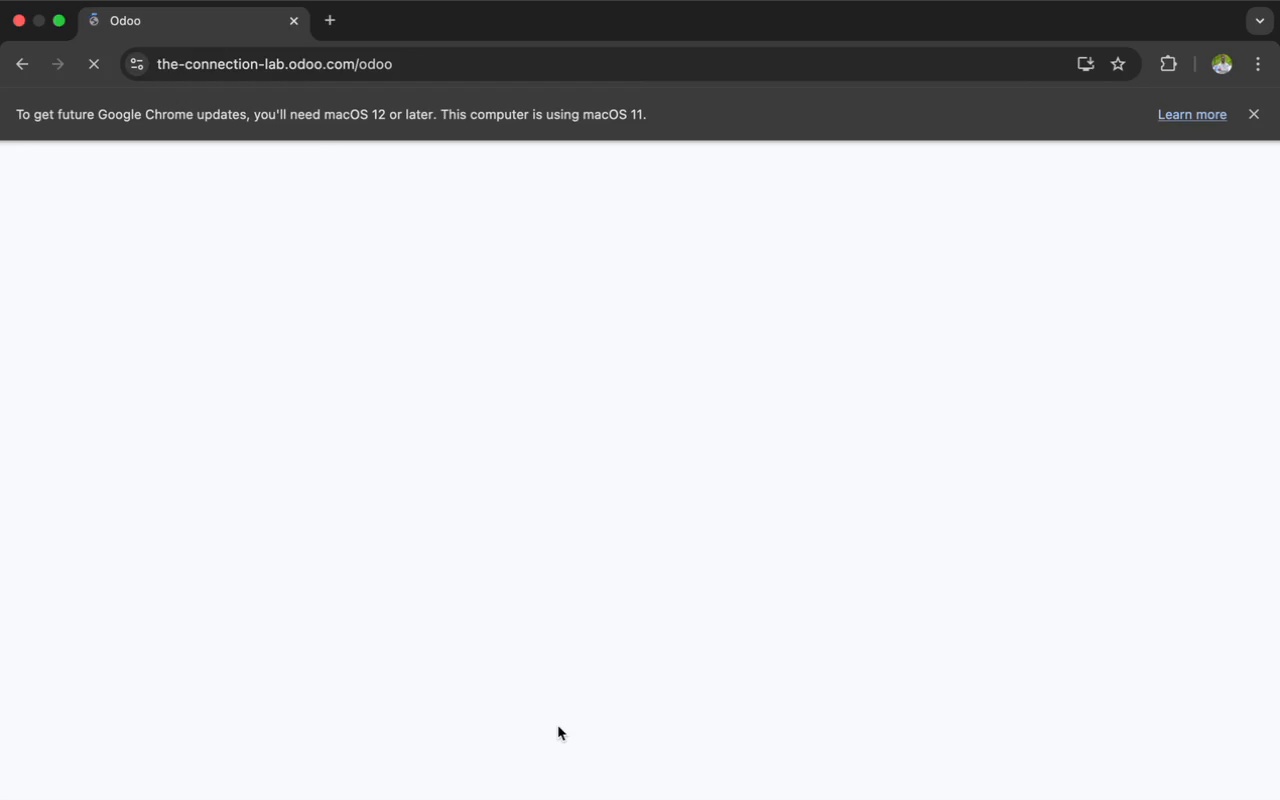 
left_click([556, 343])
 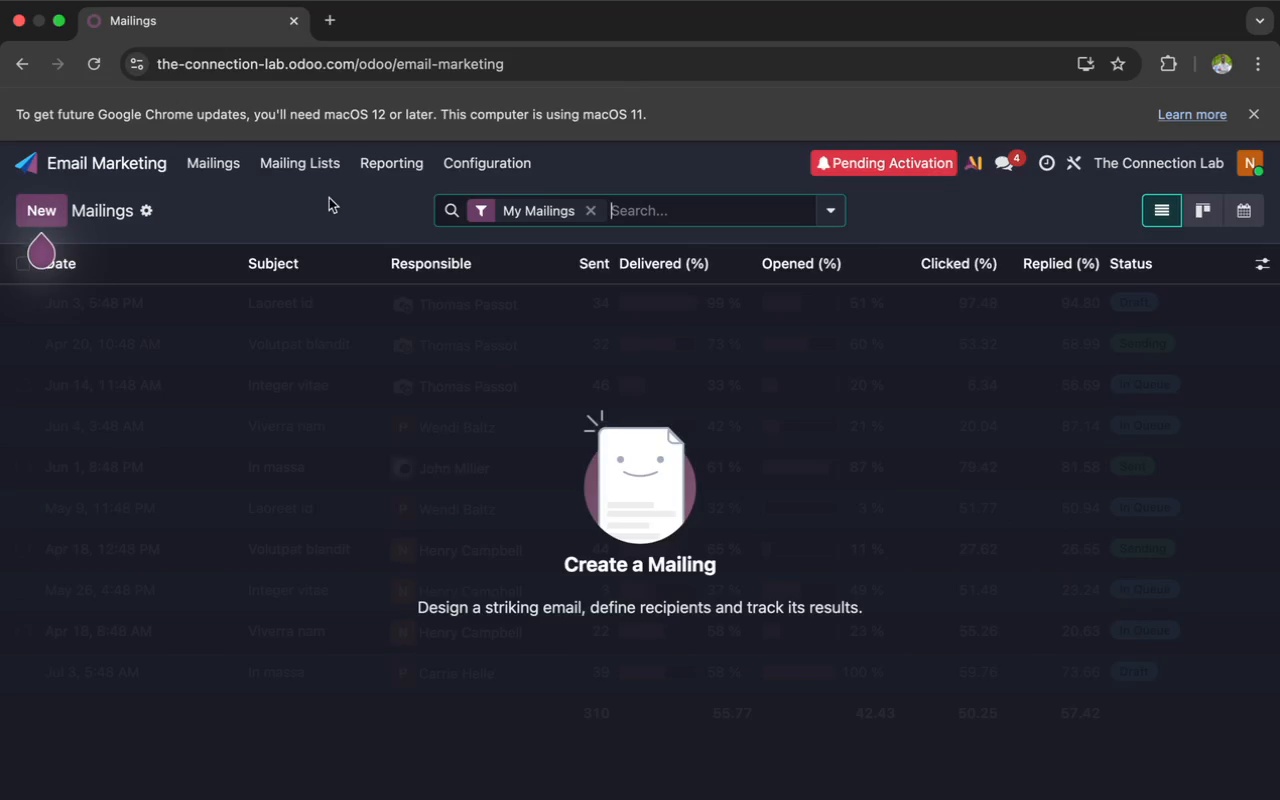 
left_click([287, 165])
 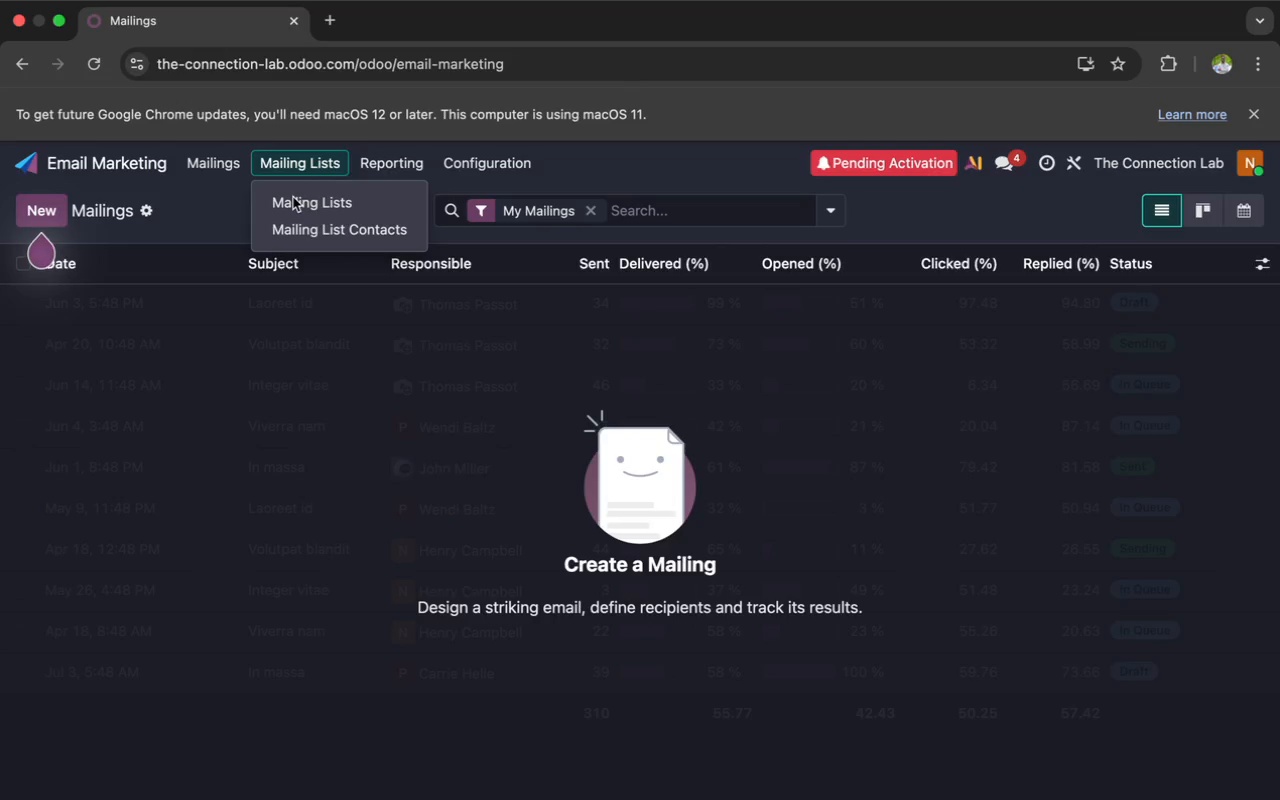 
left_click([293, 199])
 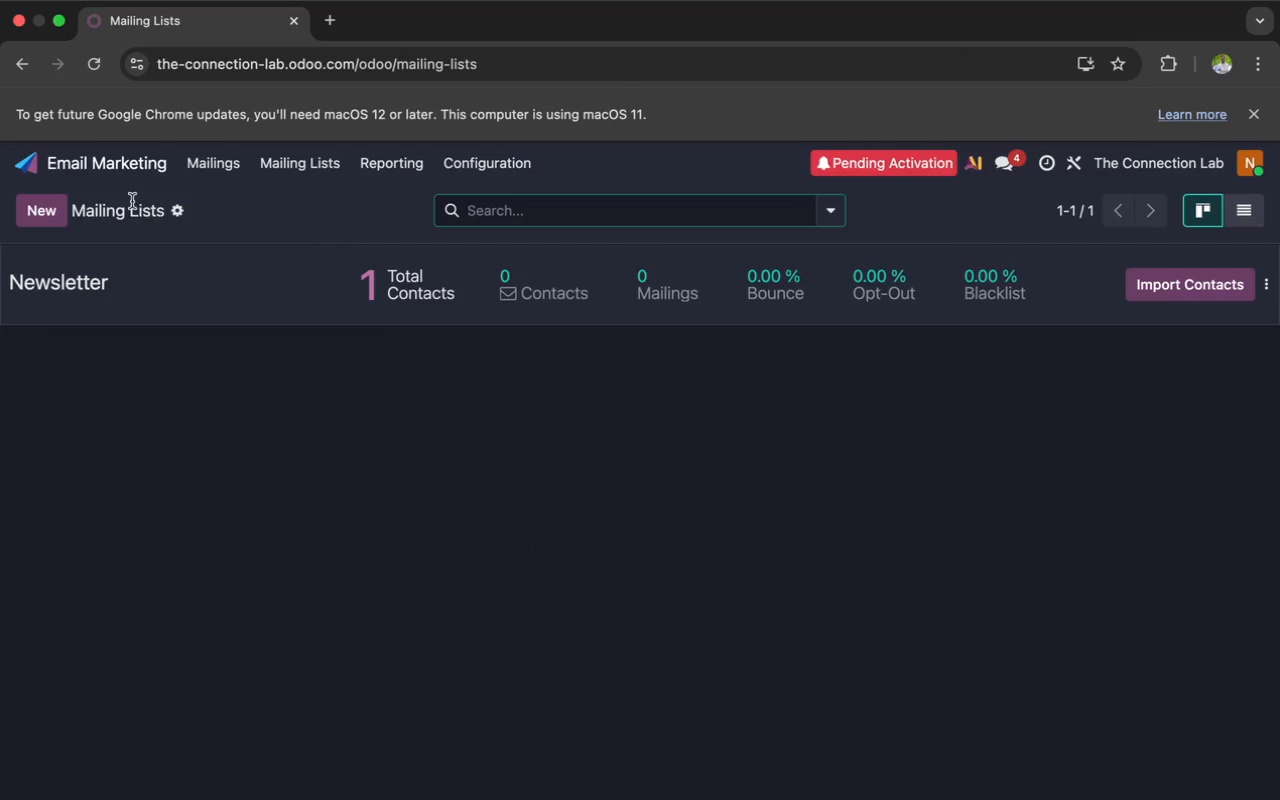 
left_click([58, 217])
 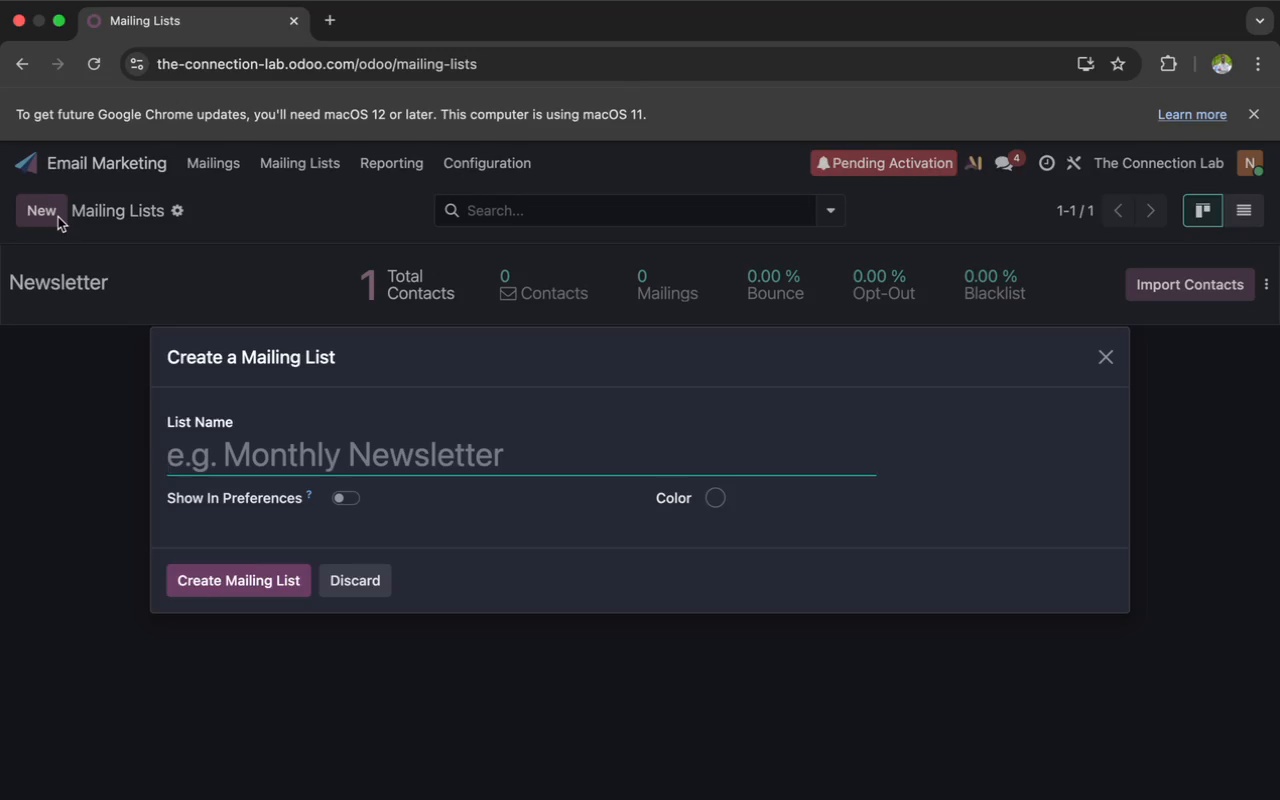 
wait(7.85)
 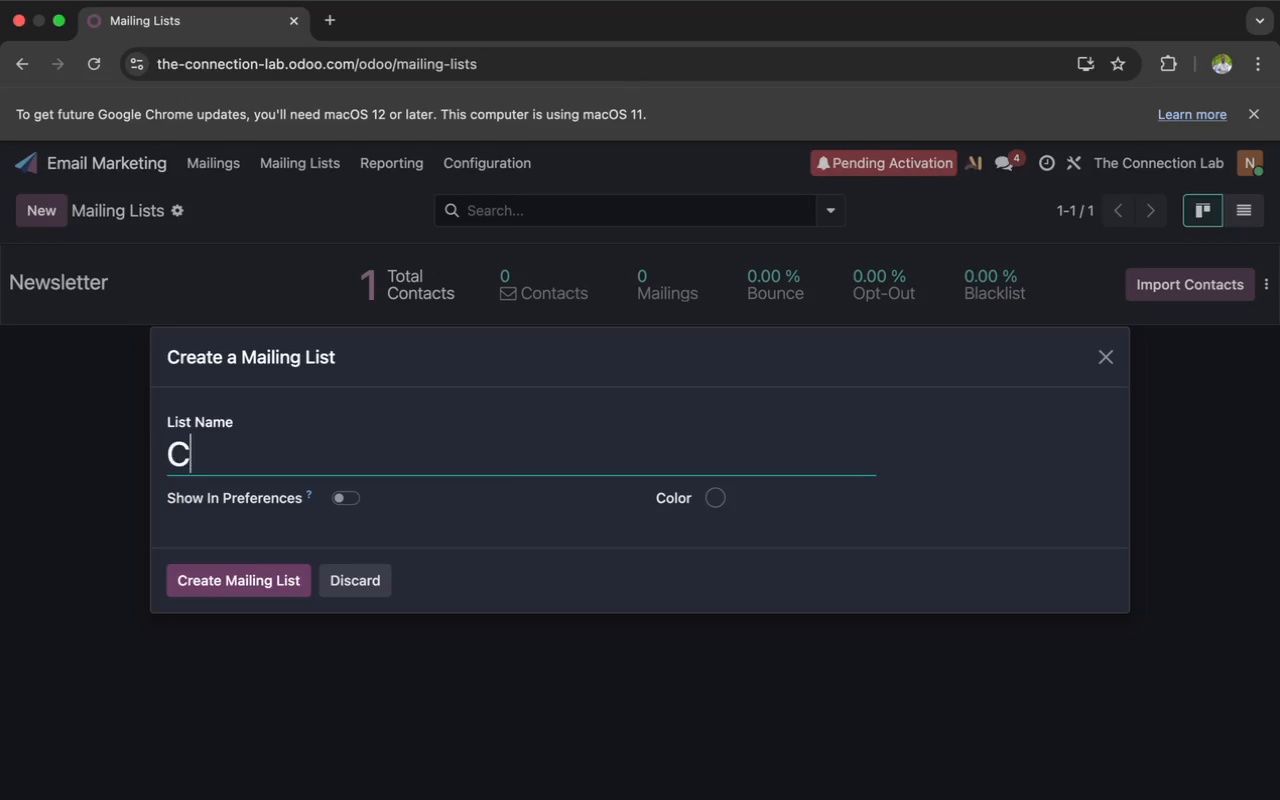 
key(Shift+C)
 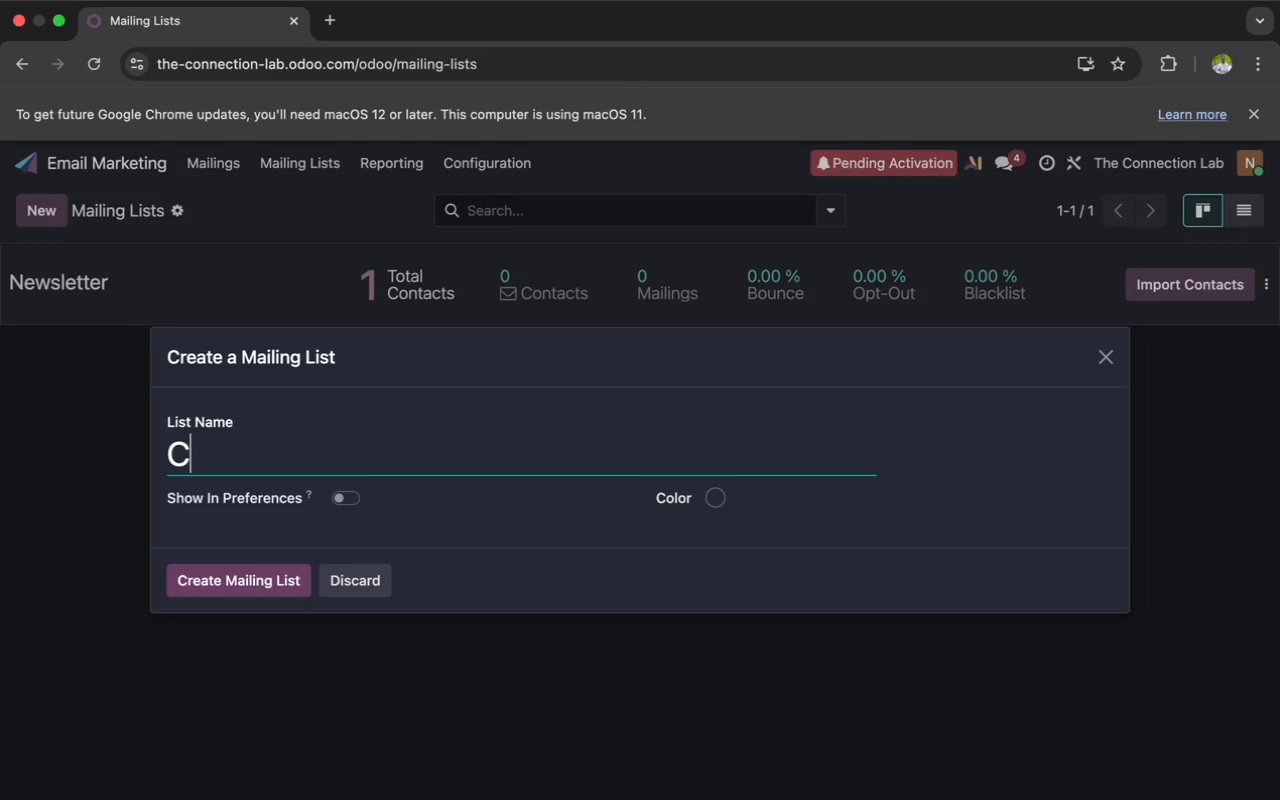 
type(onnect)
 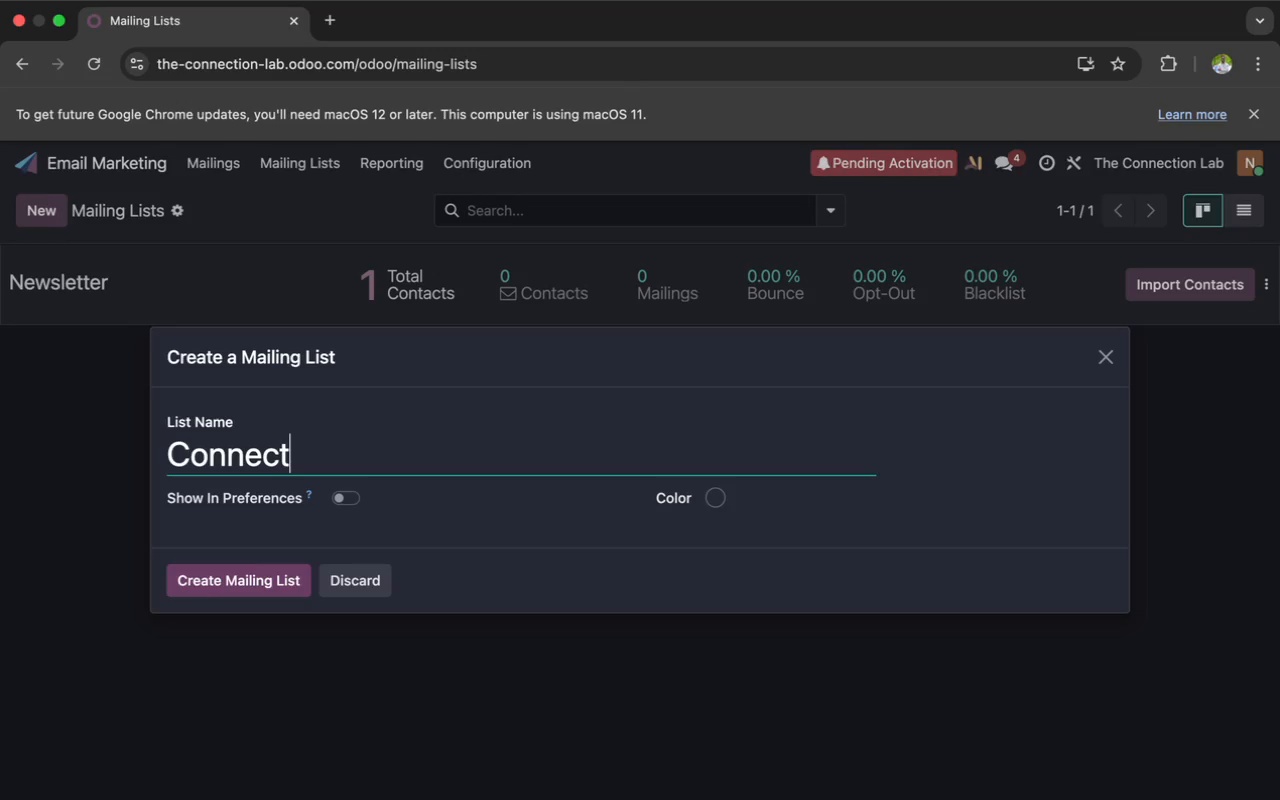 
type(ion Lab Re en)
 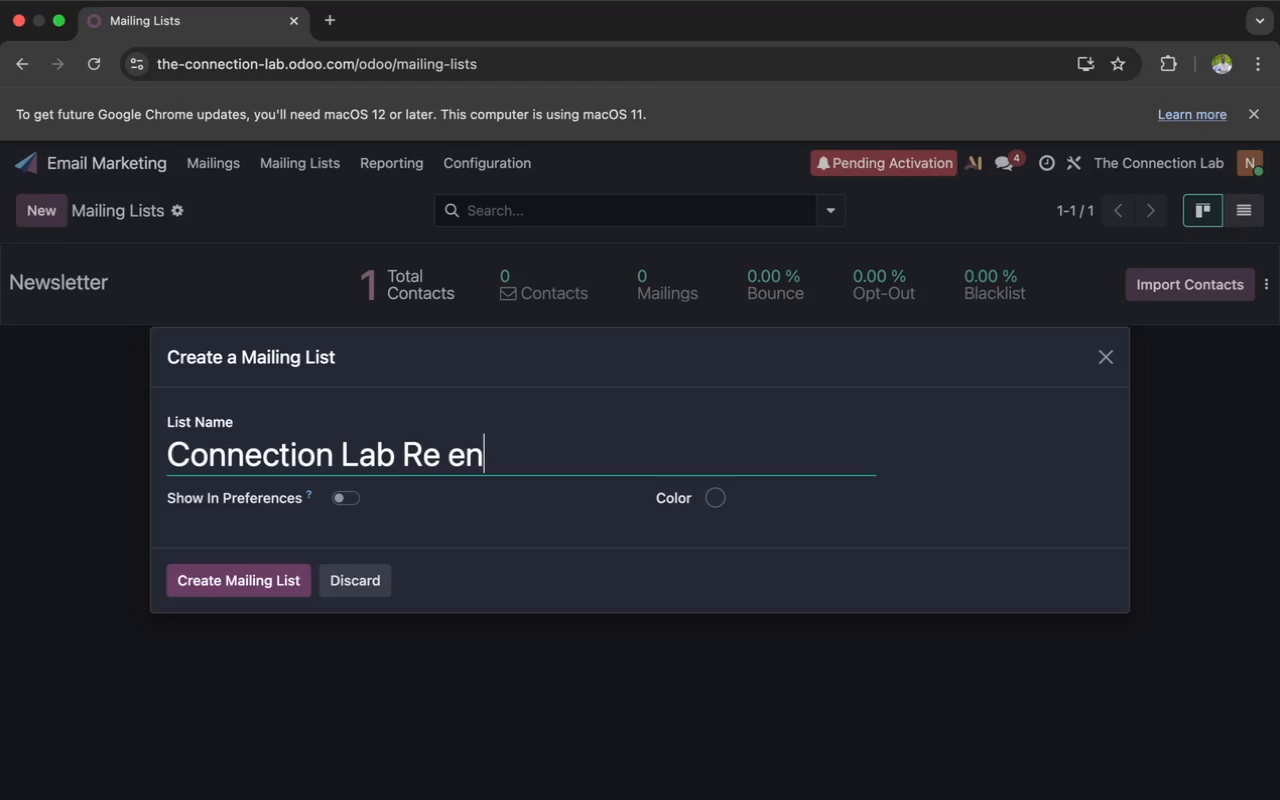 
key(G)
 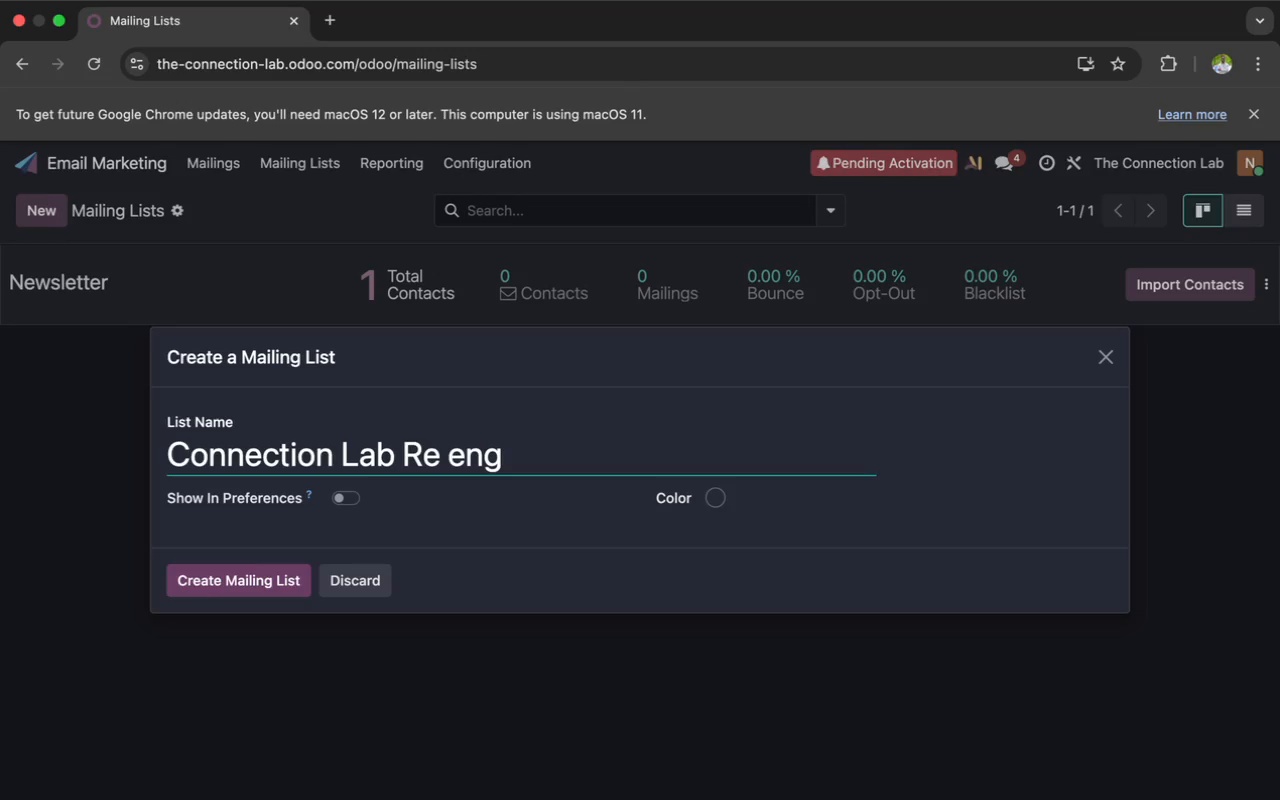 
type(agement Leads)
 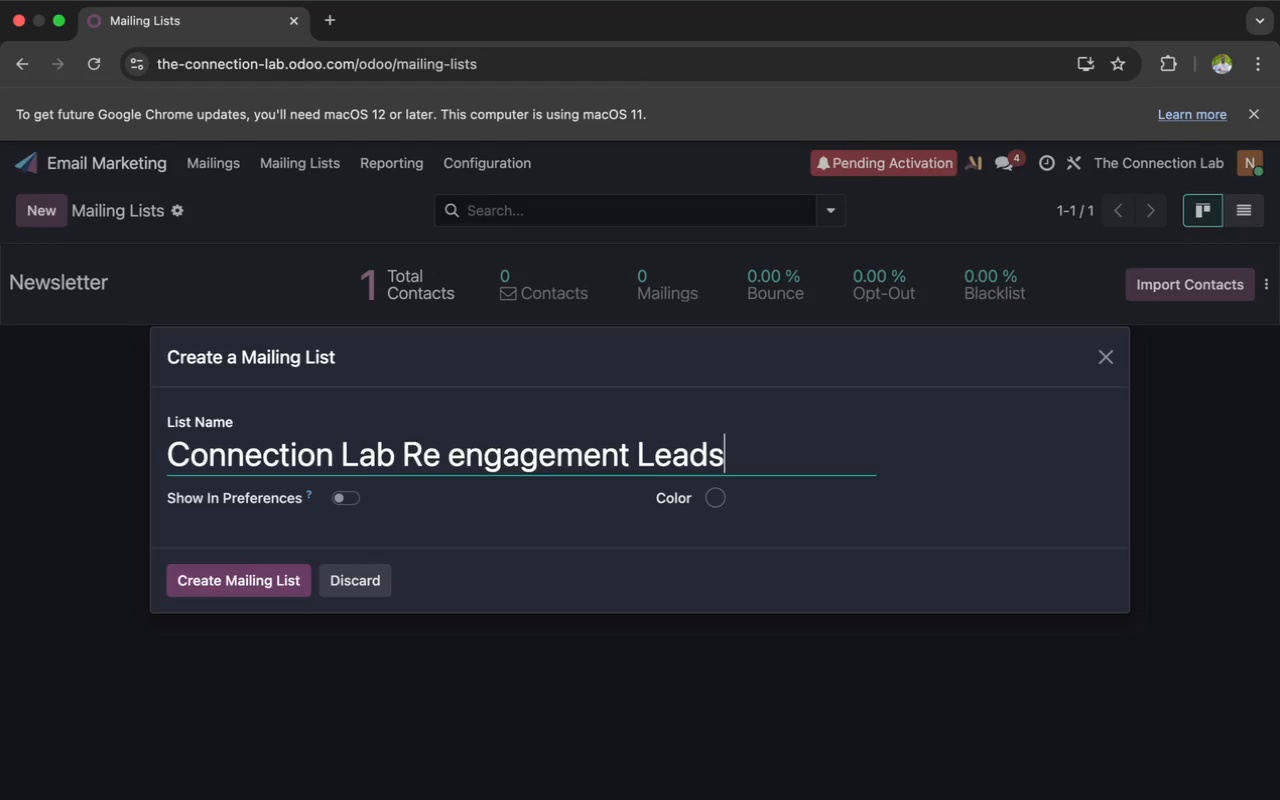 
scroll: coordinate [209, 473], scroll_direction: up, amount: 1.0
 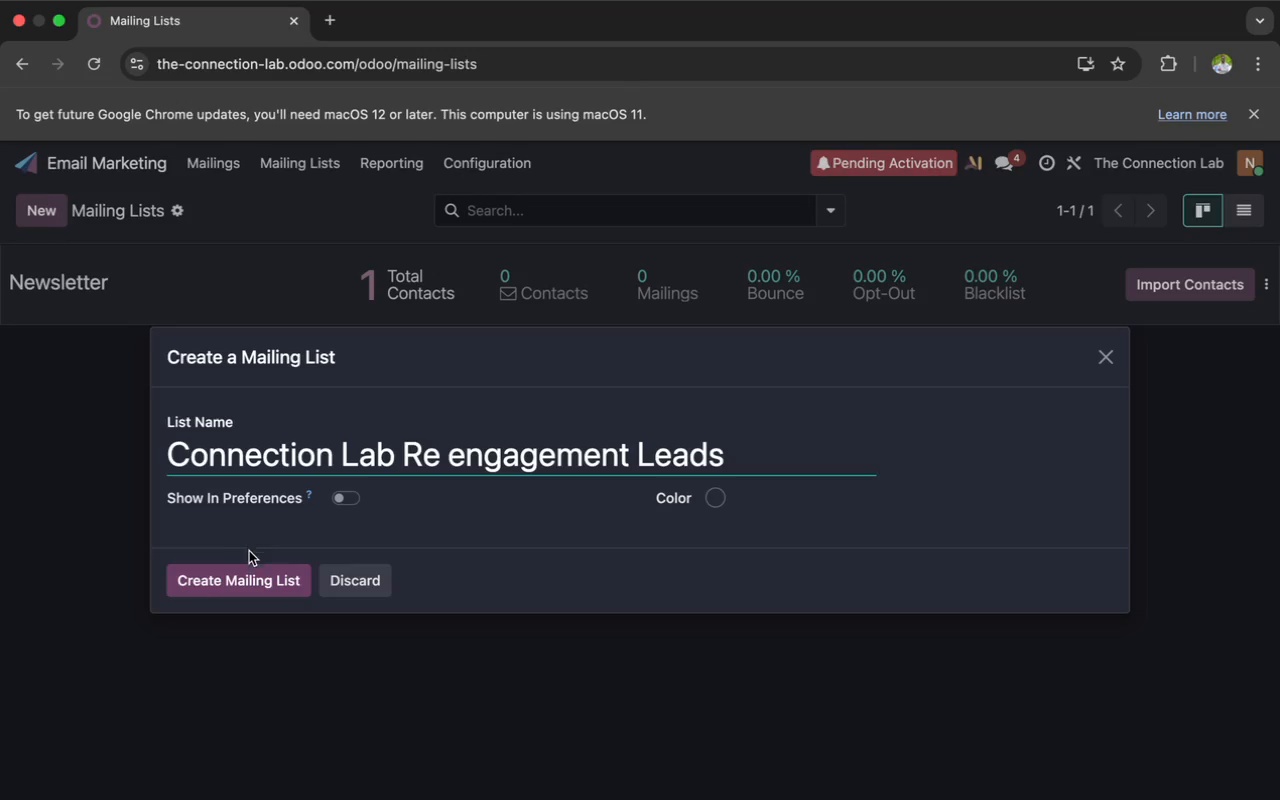 
left_click([250, 576])
 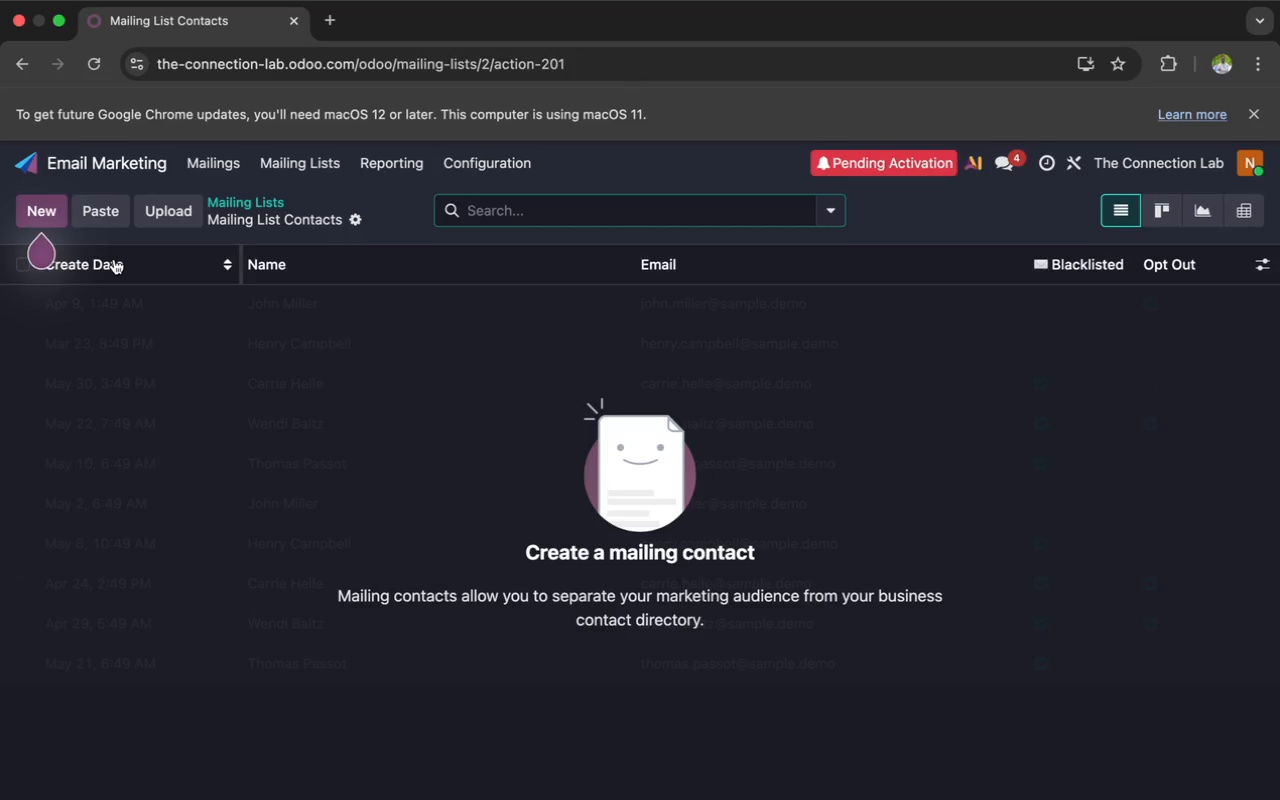 
left_click([160, 211])
 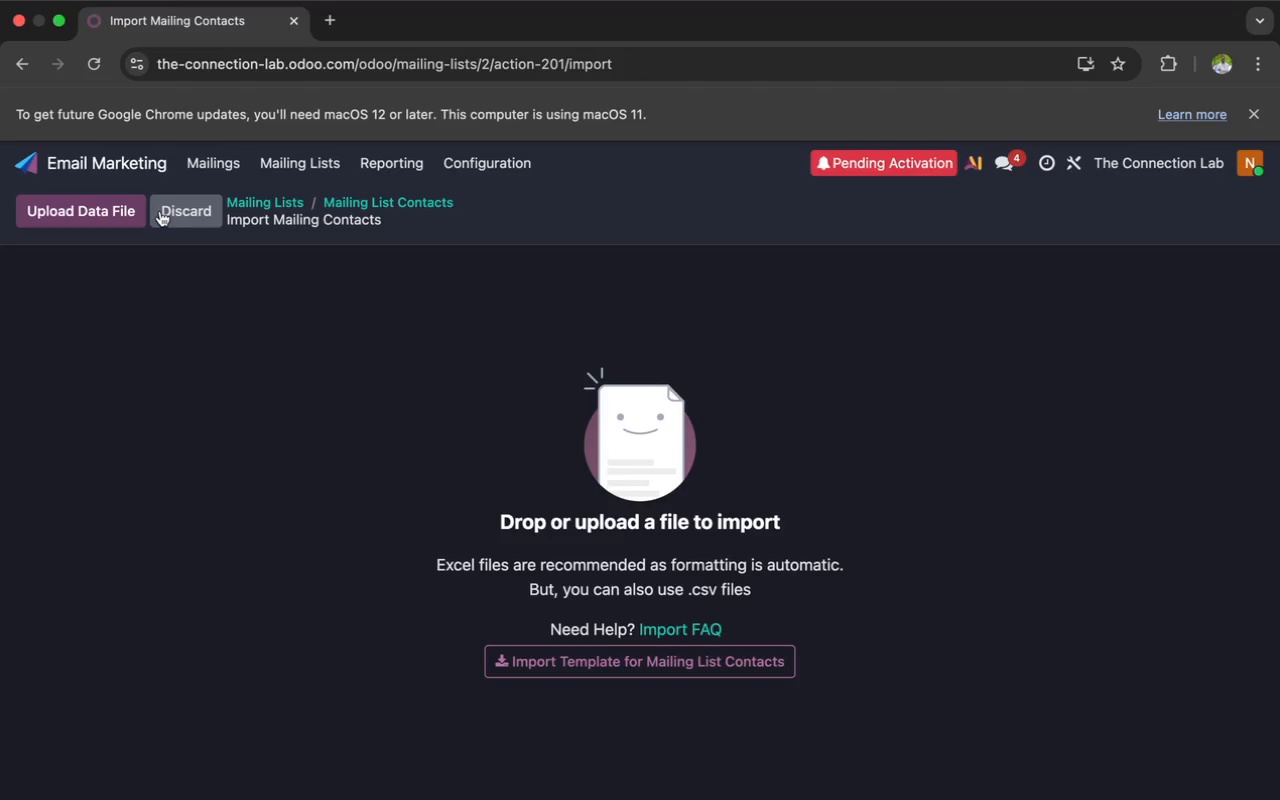 
left_click([115, 220])
 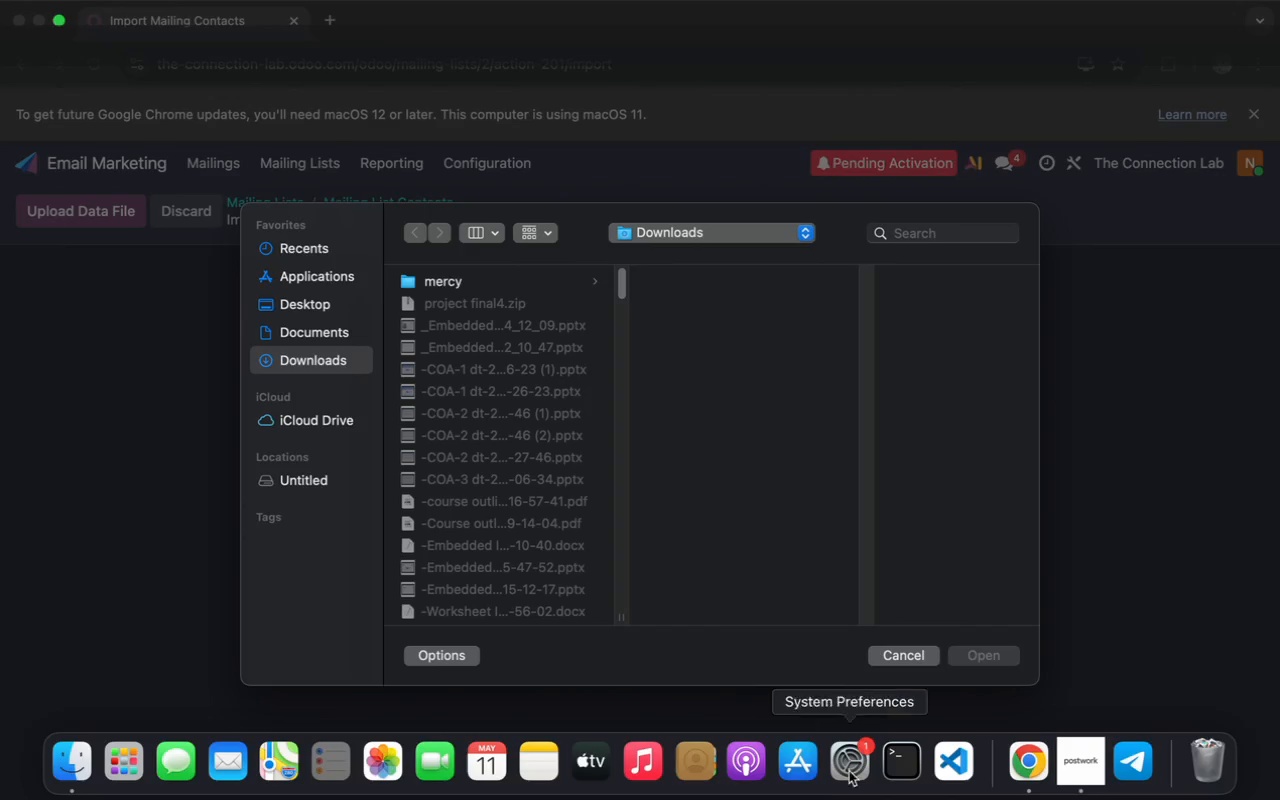 
left_click([1061, 772])